 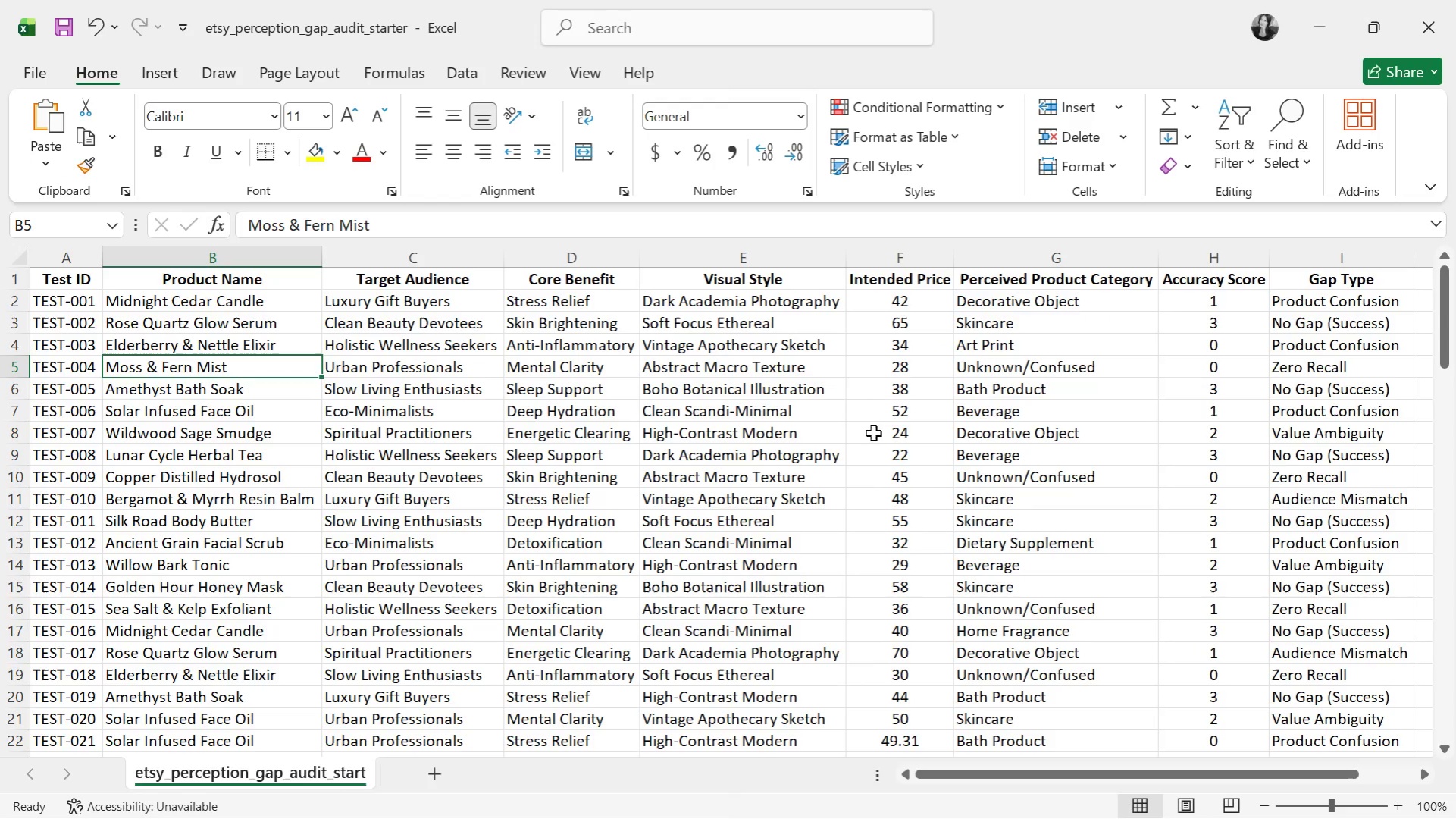 
left_click([195, 449])
 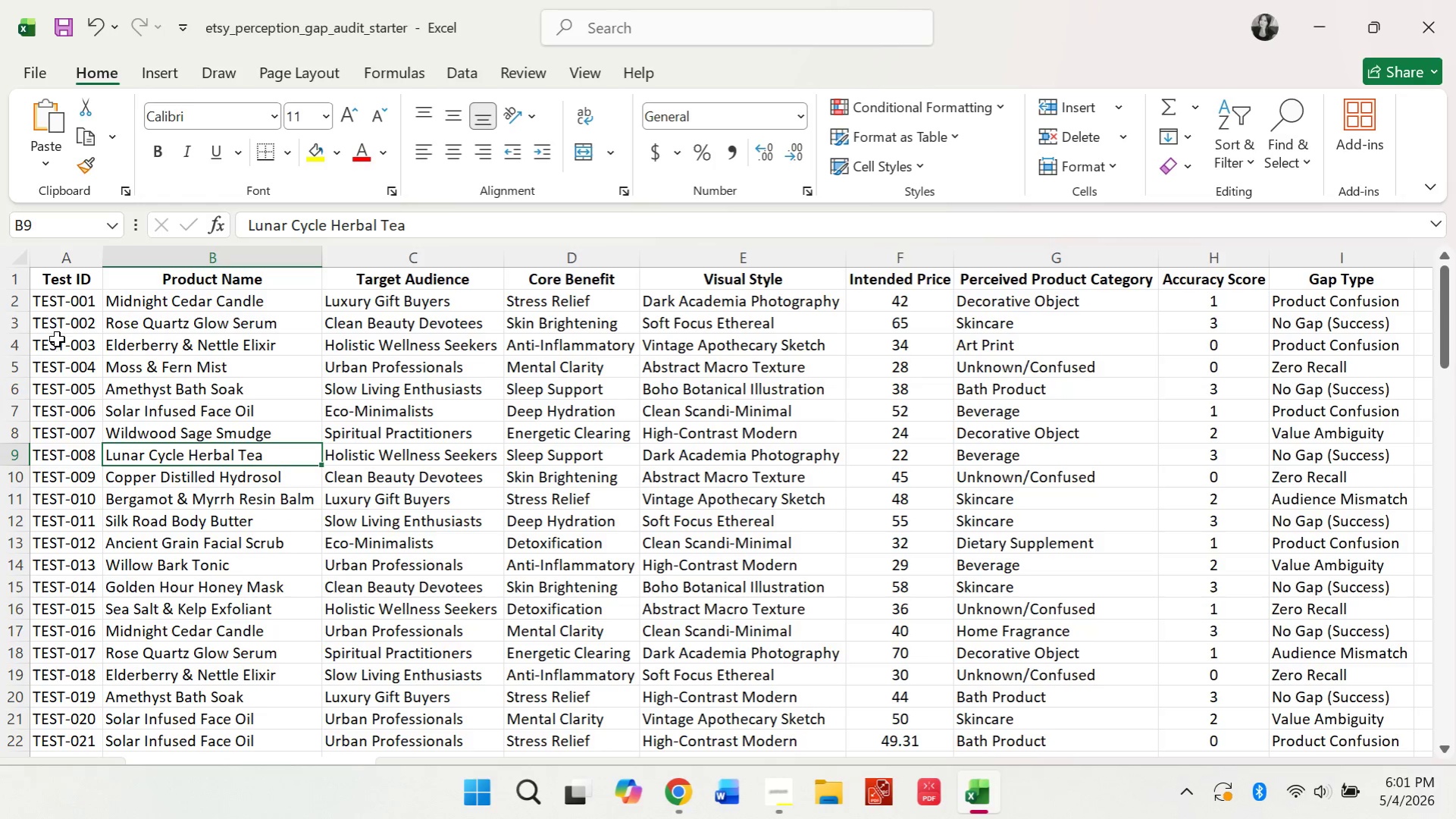 
left_click([73, 312])
 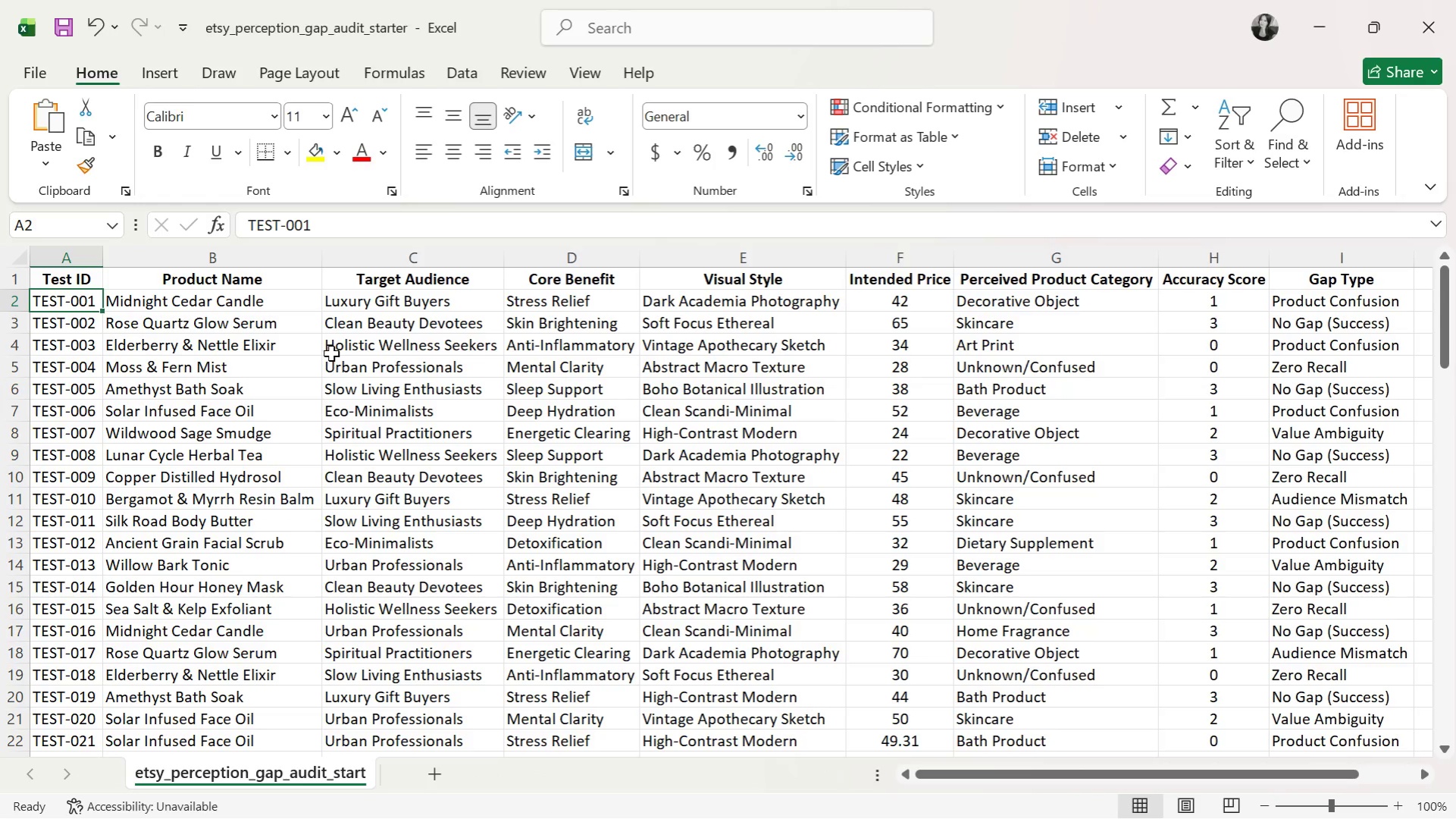 
left_click([387, 280])
 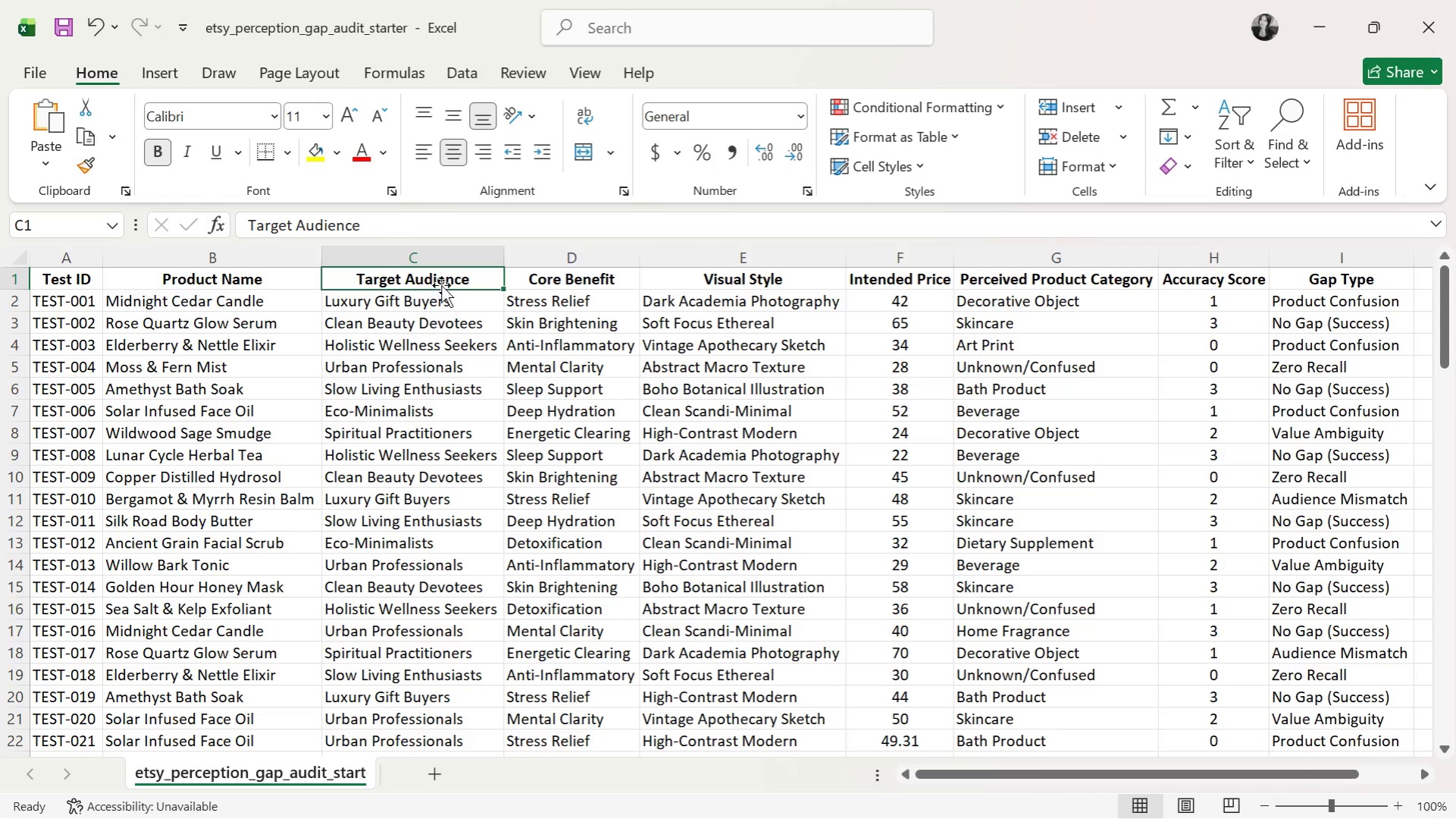 
double_click([441, 285])
 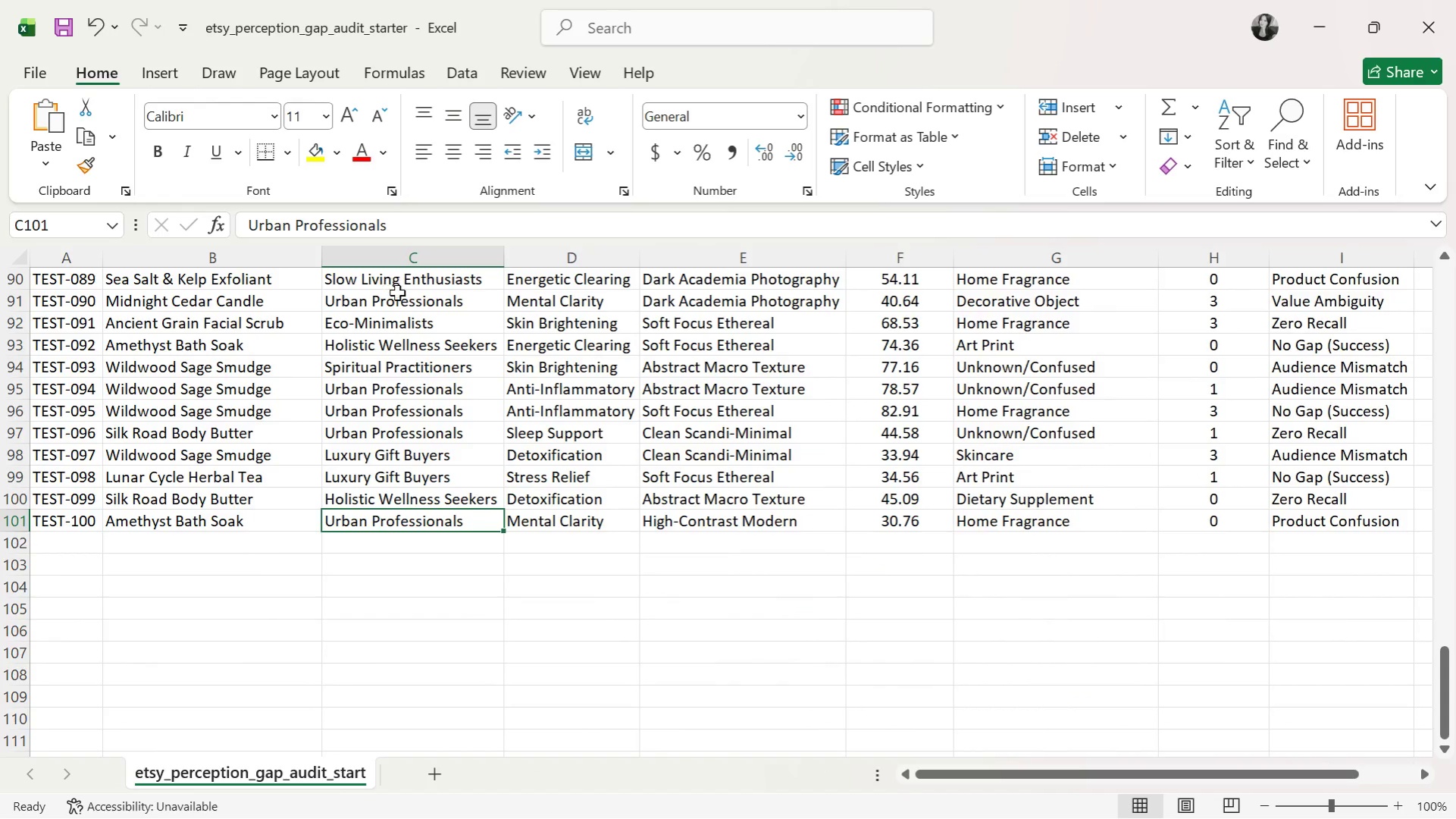 
scroll: coordinate [364, 334], scroll_direction: up, amount: 37.0
 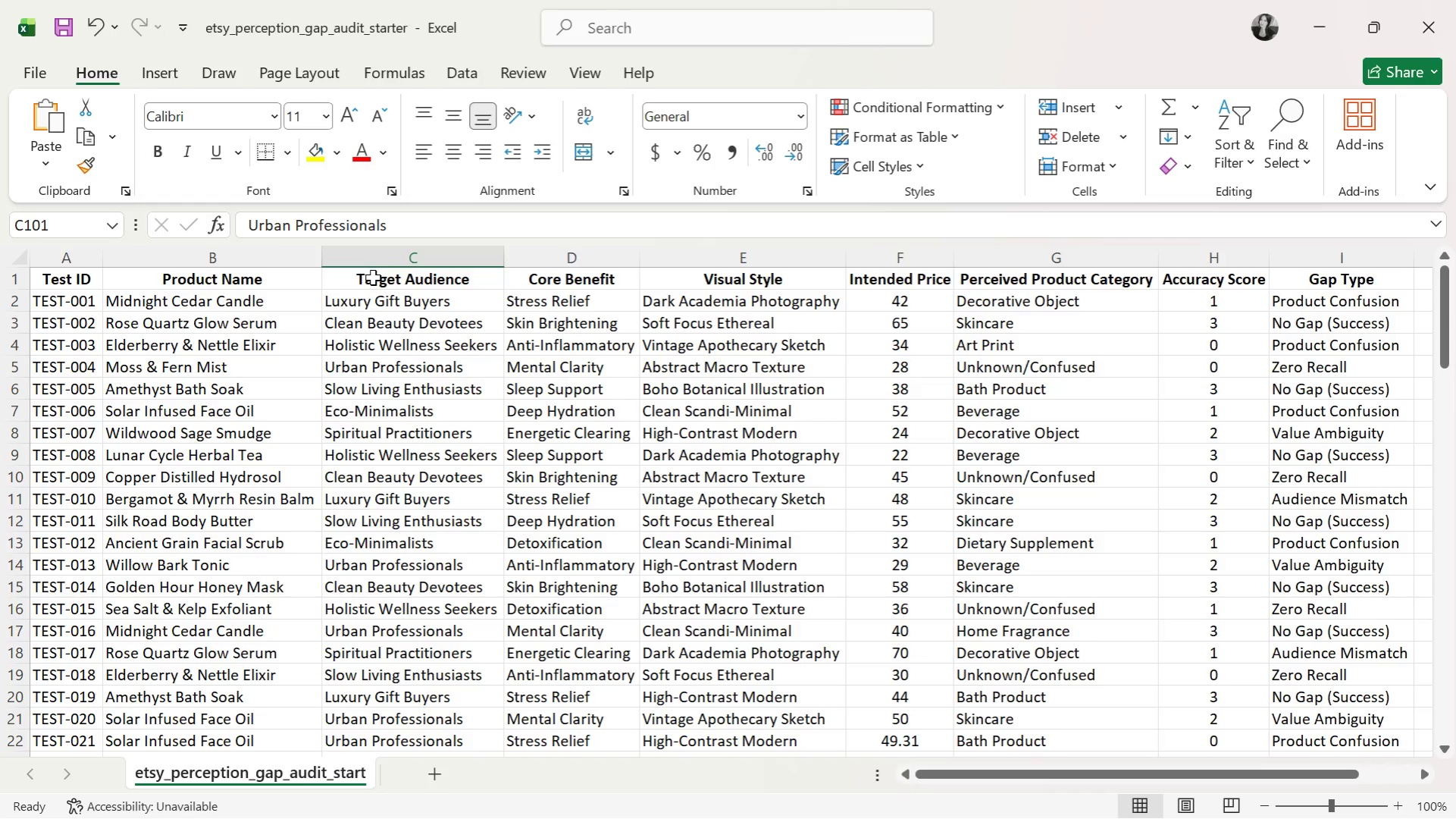 
double_click([373, 278])
 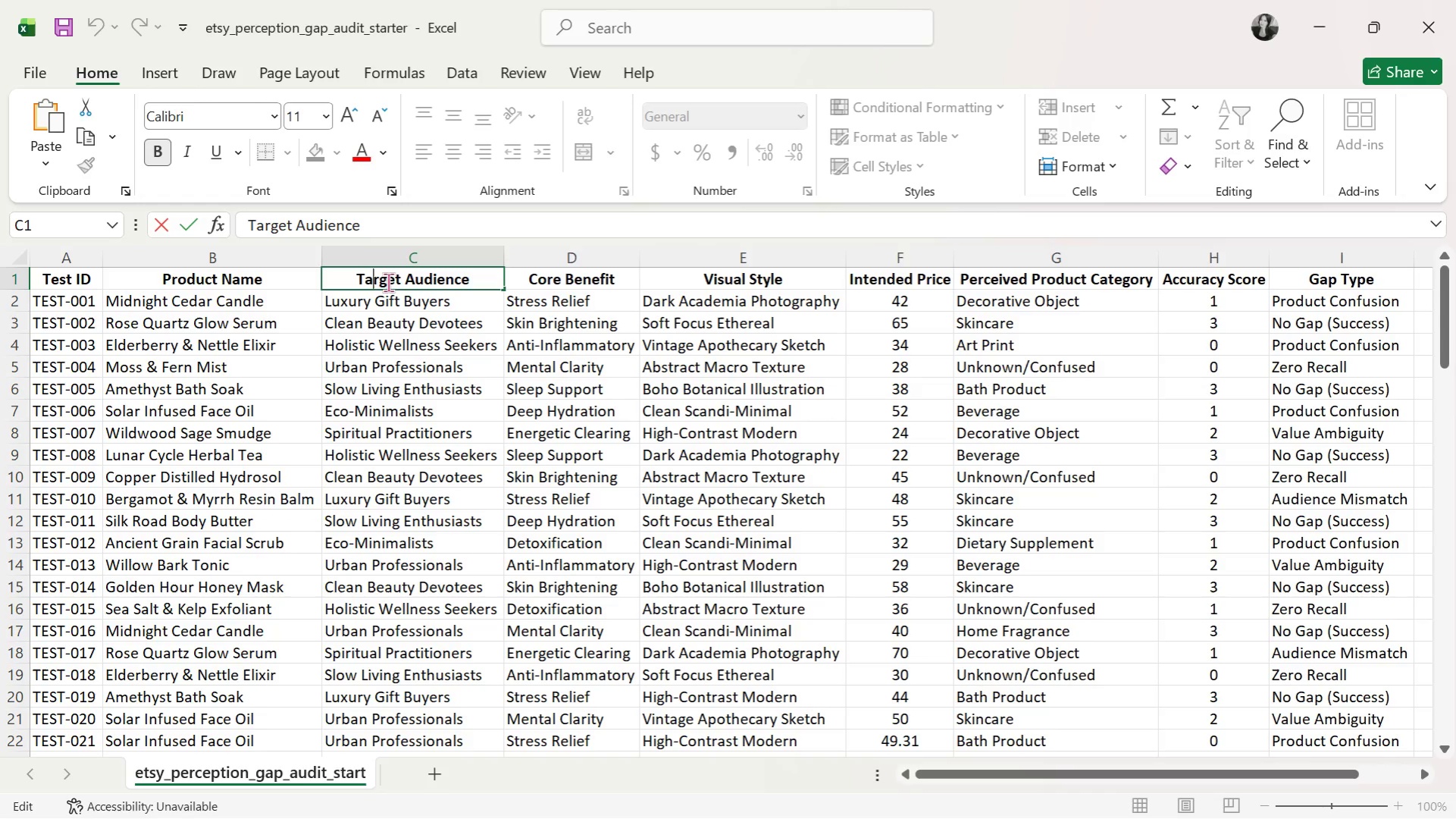 
triple_click([388, 282])
 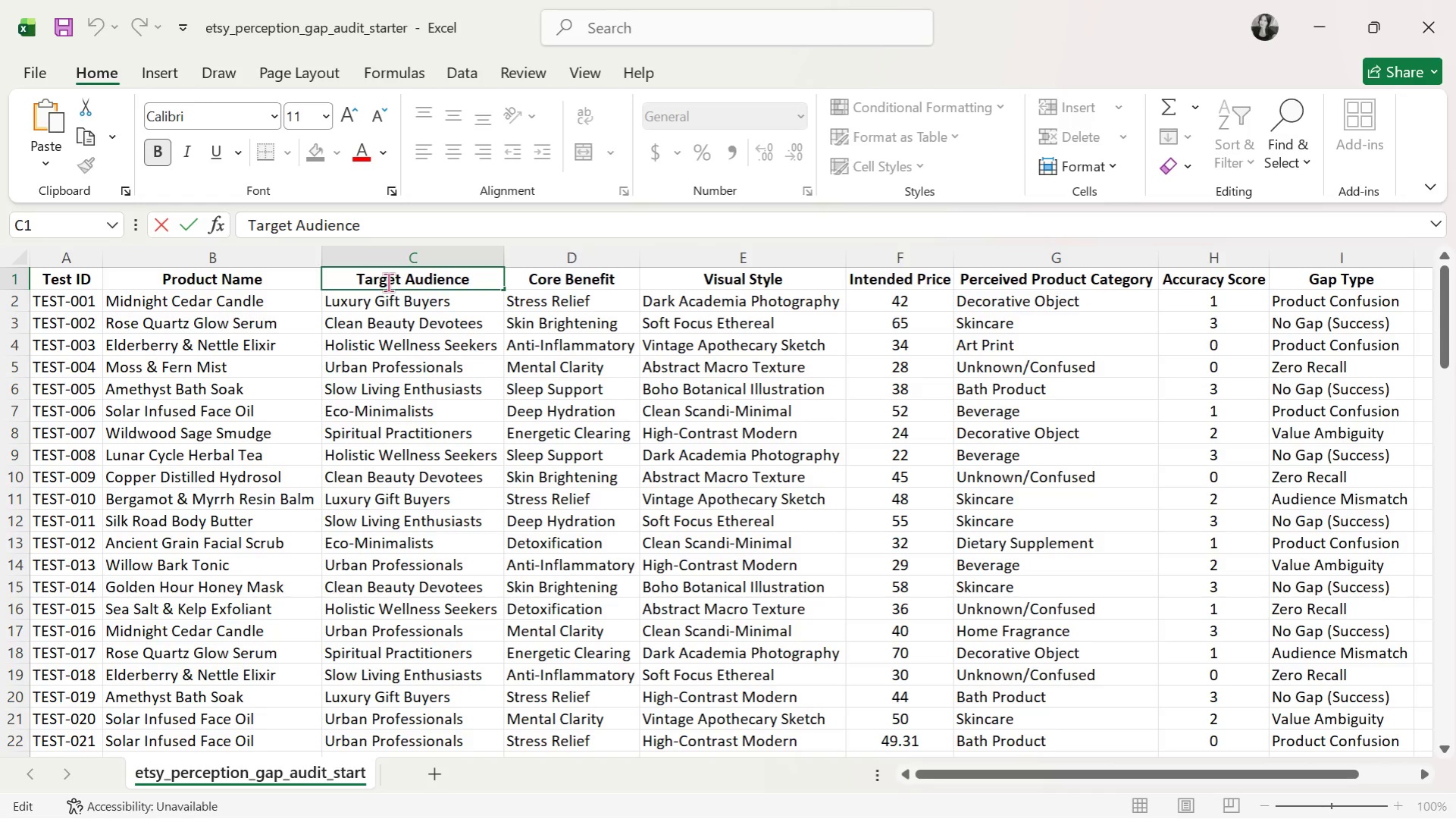 
triple_click([388, 282])
 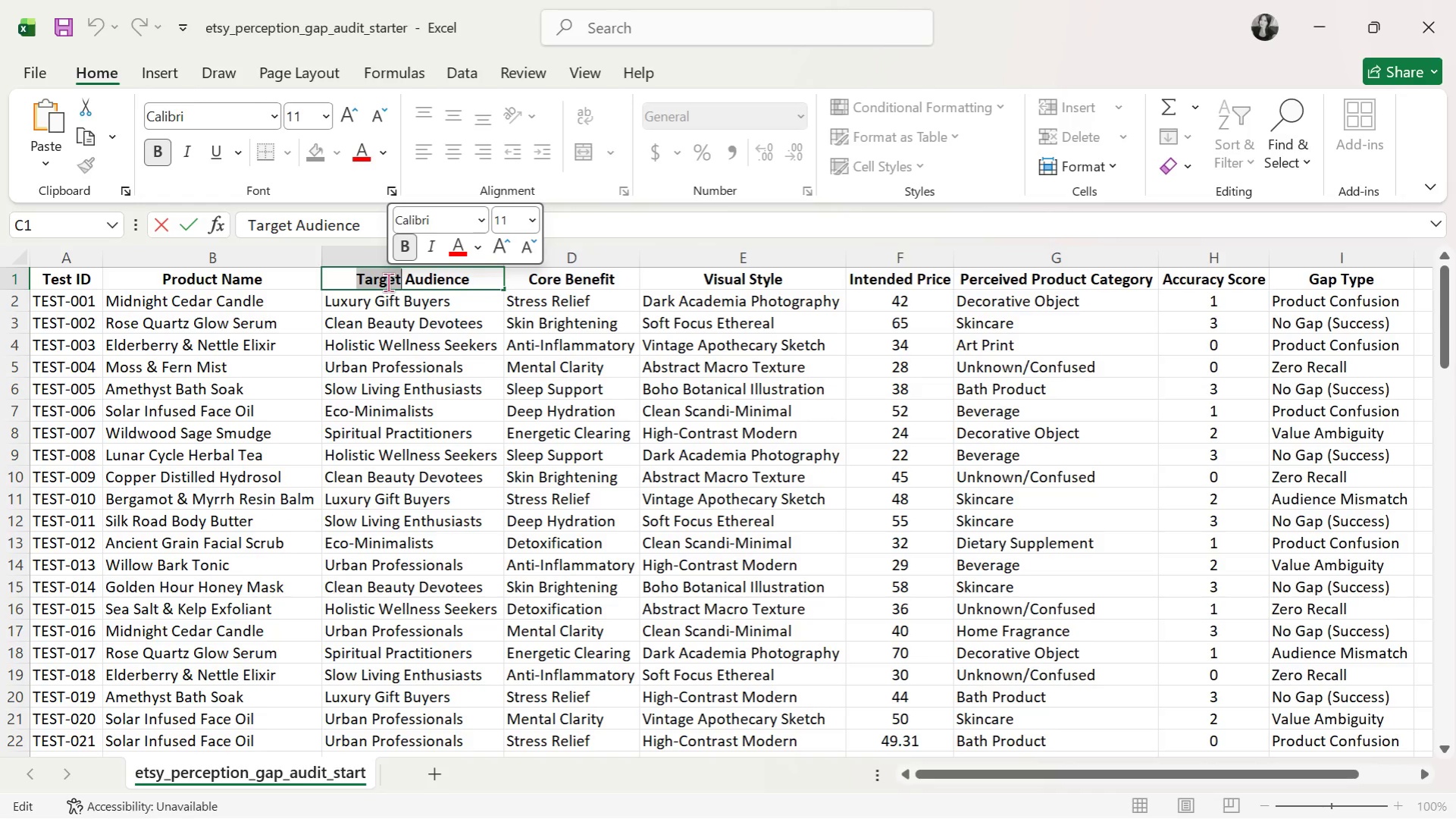 
type(Intended)
 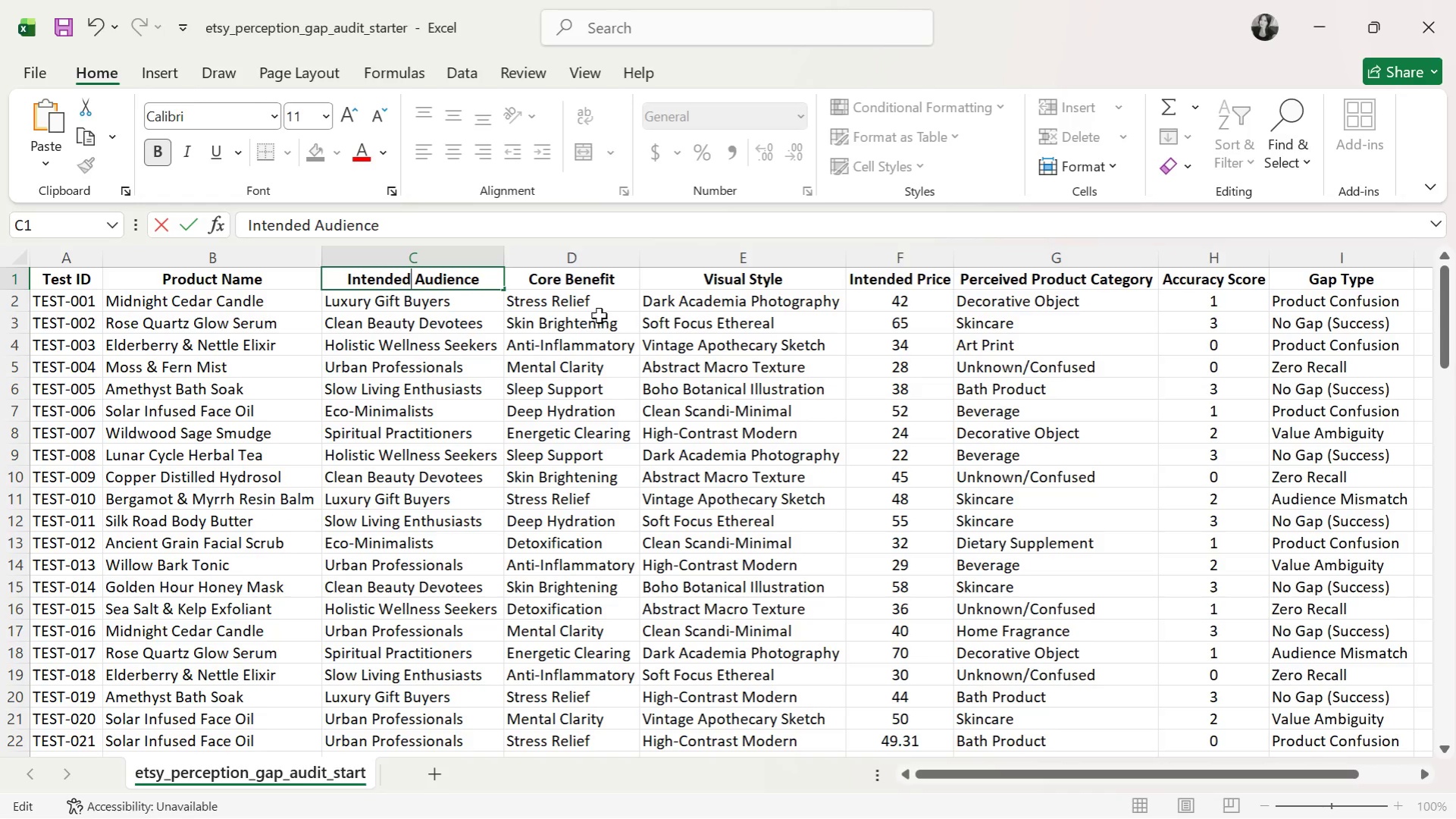 
double_click([571, 281])
 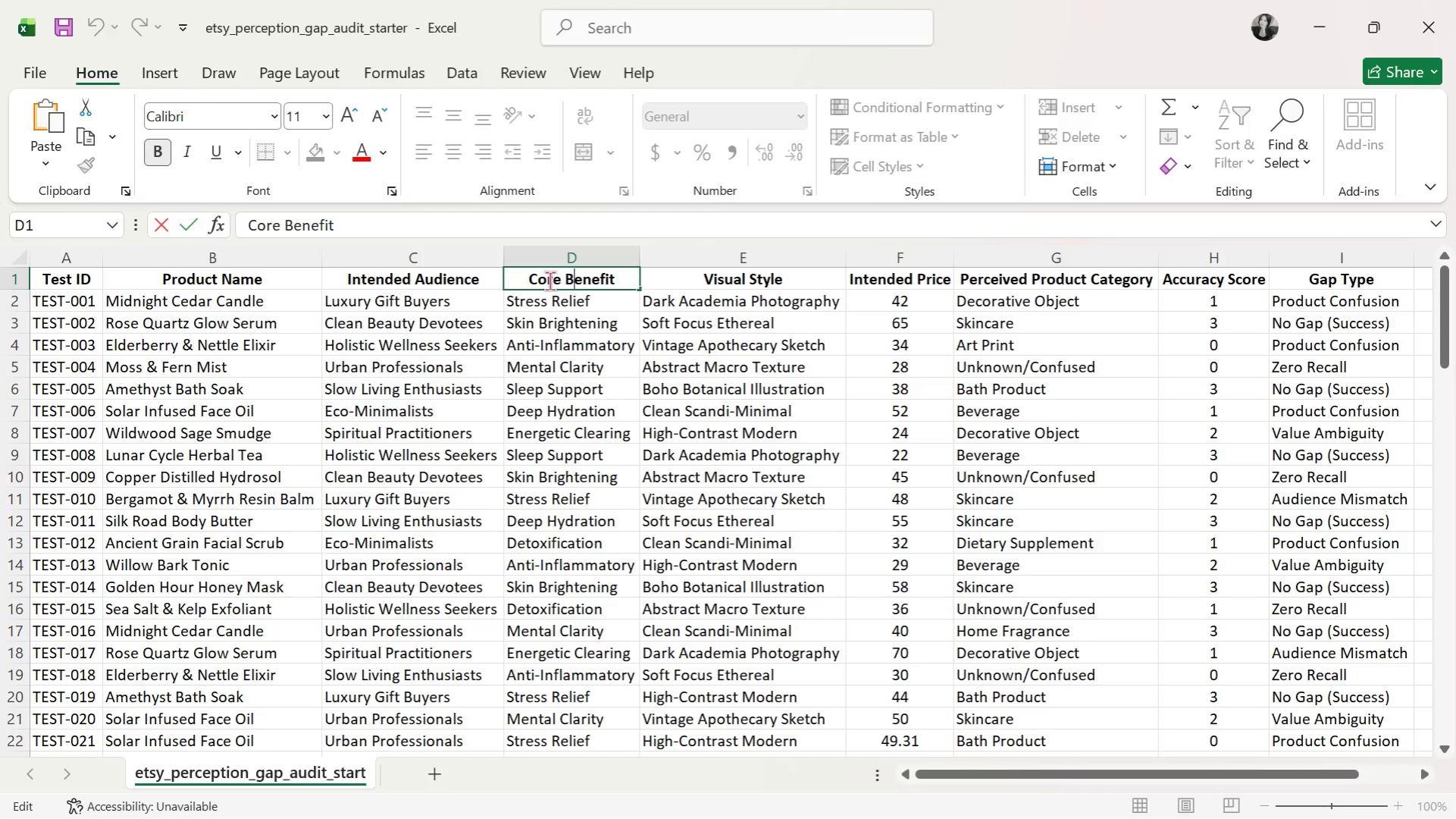 
triple_click([546, 278])
 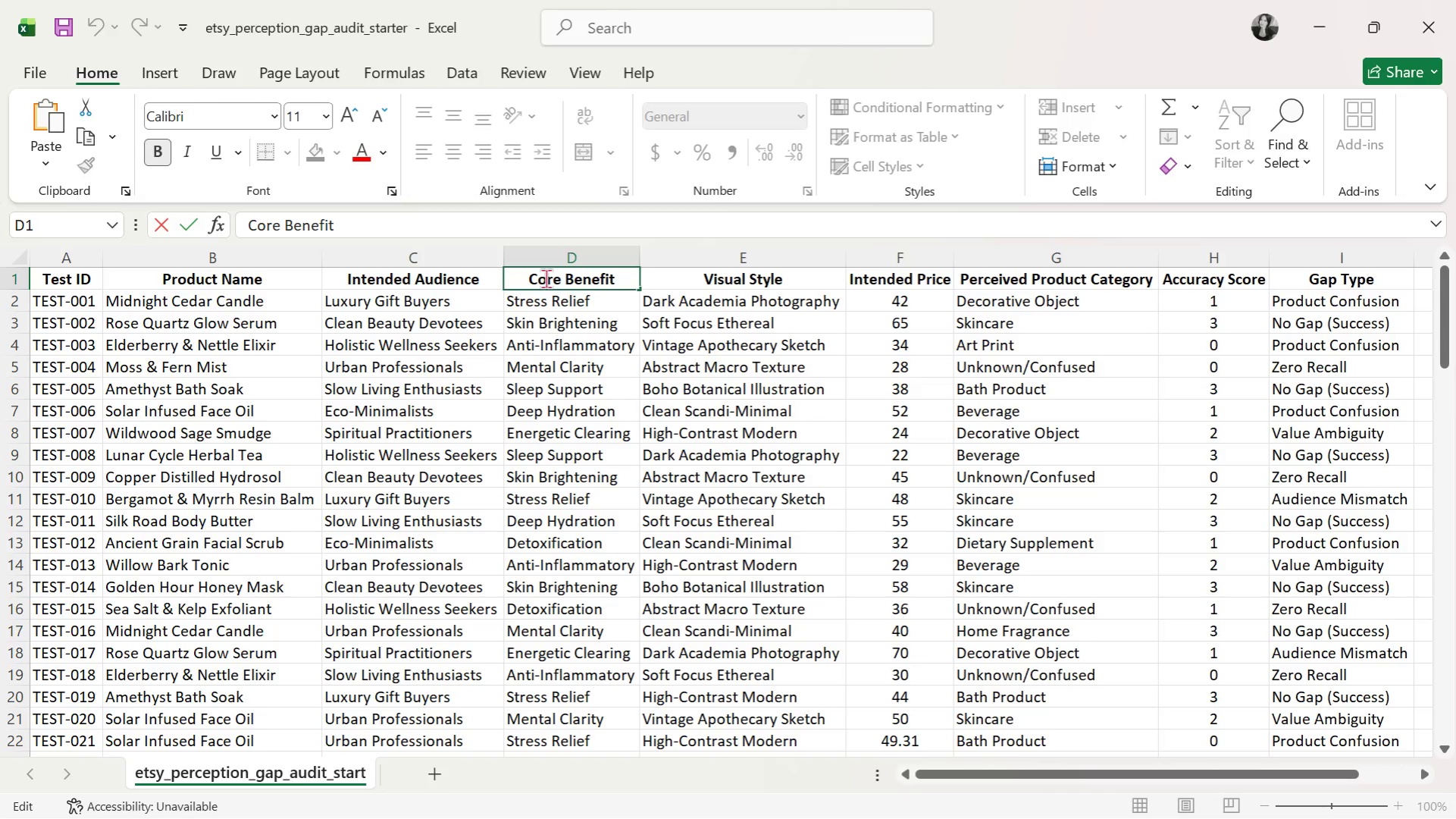 
triple_click([546, 278])
 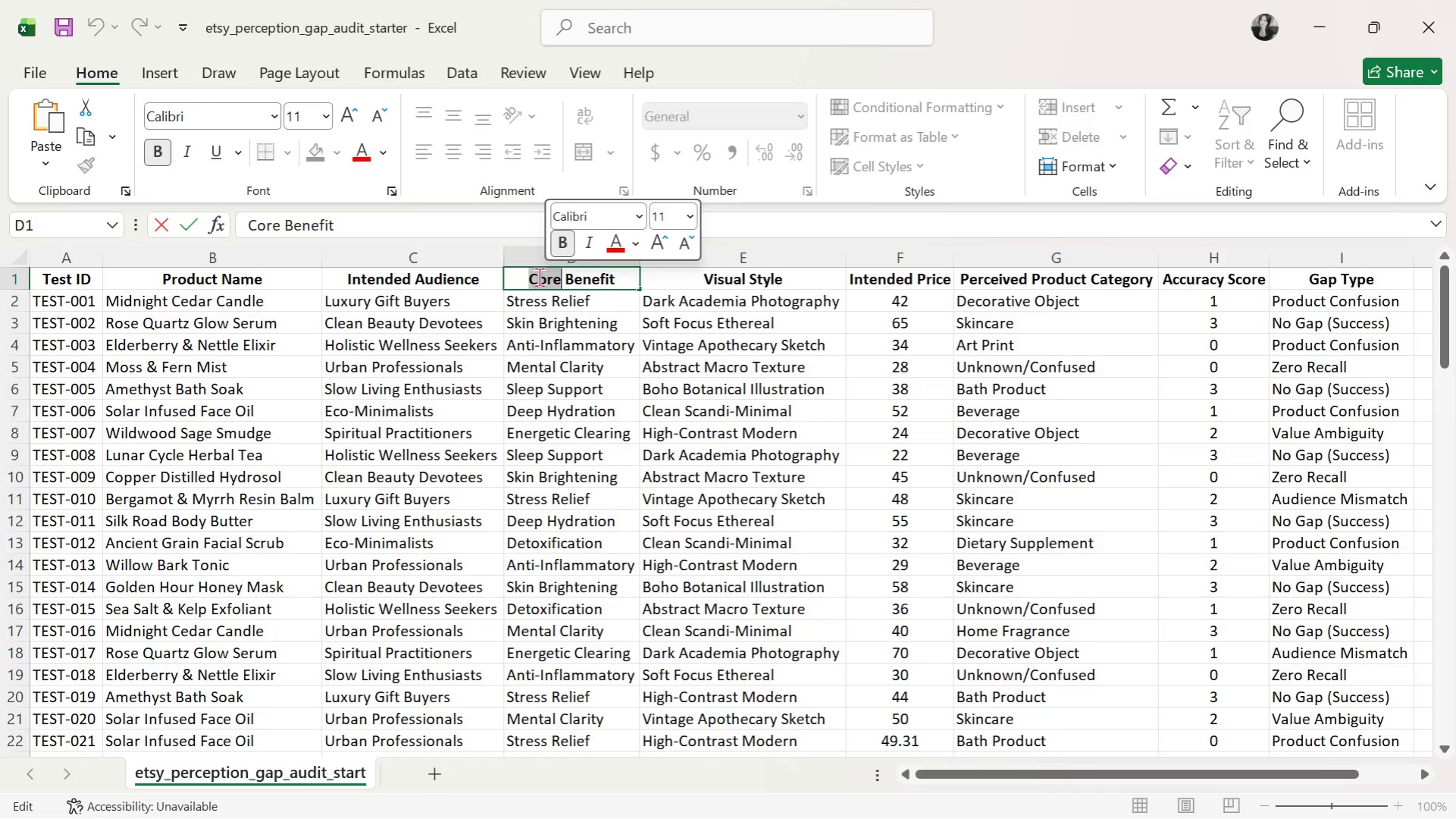 
type(Intended)
 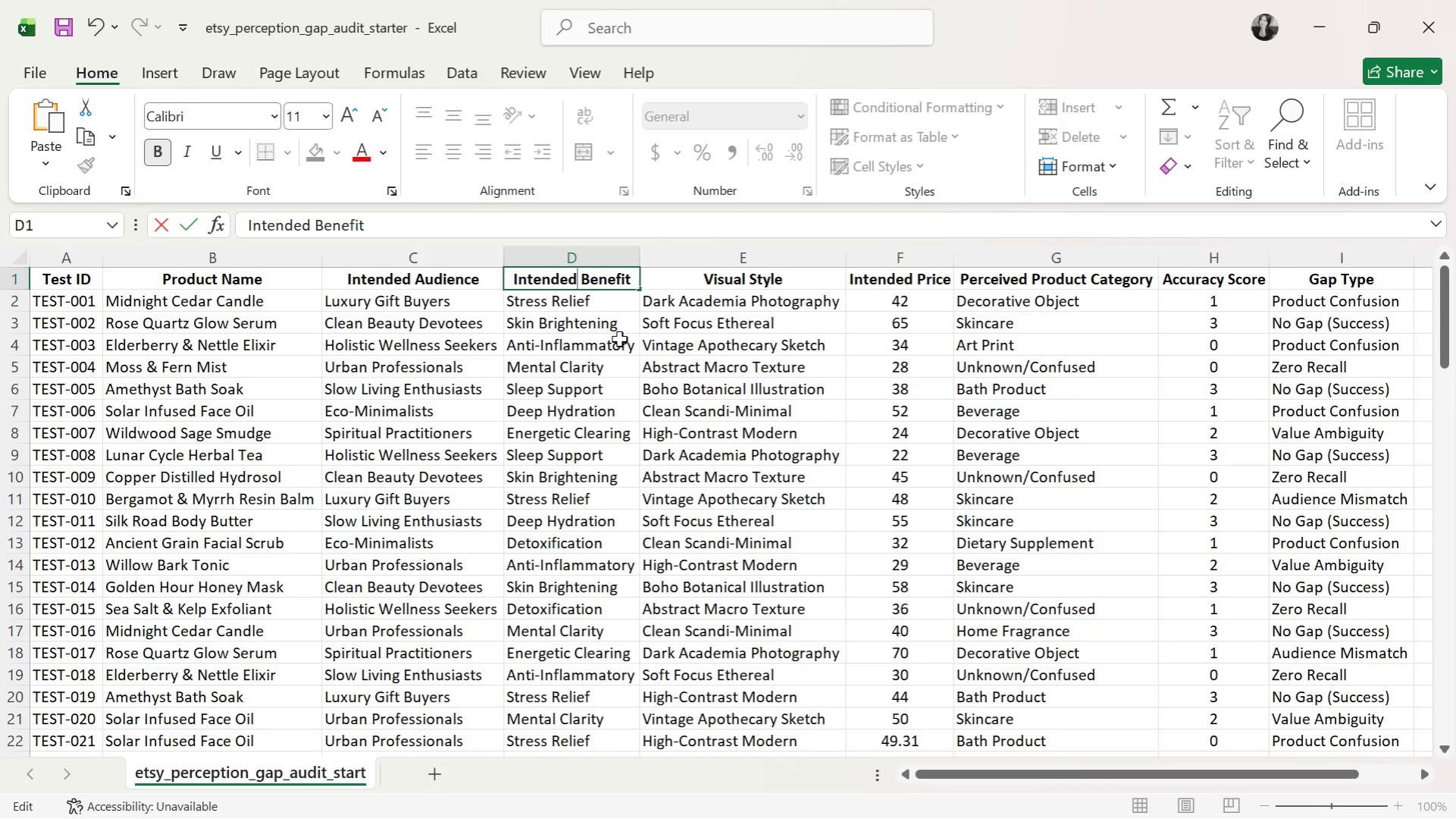 
left_click([731, 281])
 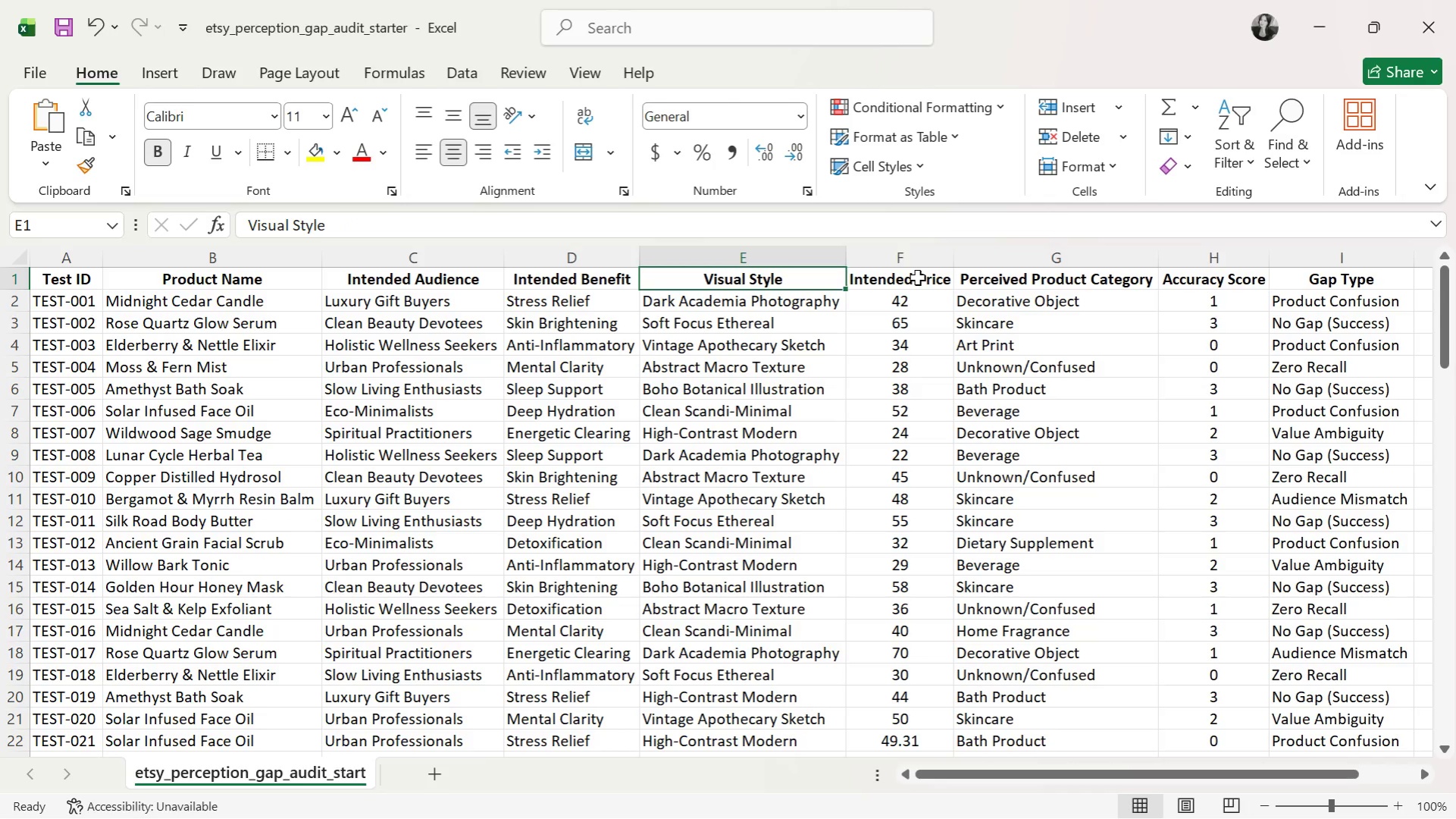 
left_click([917, 278])
 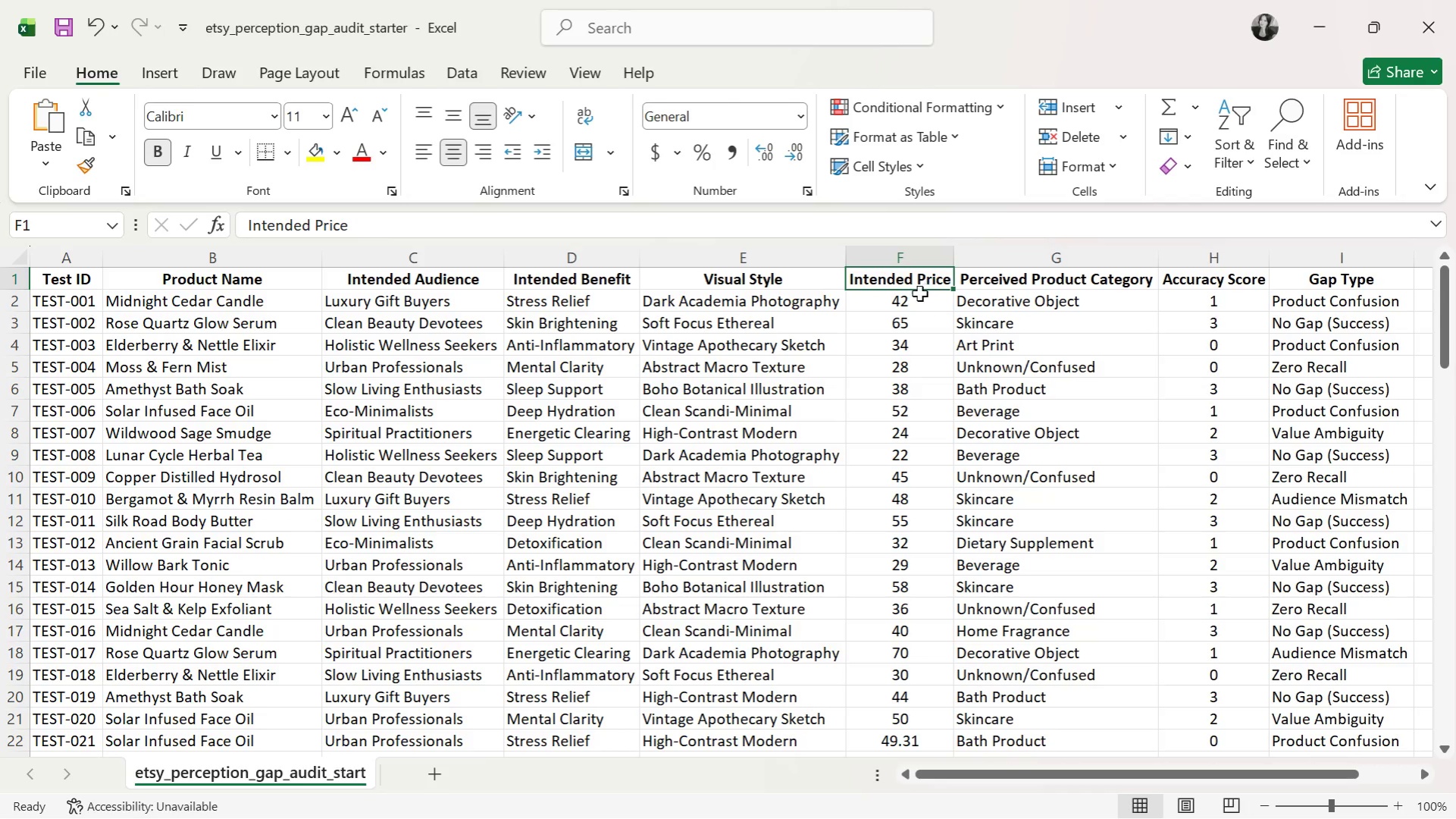 
wait(9.41)
 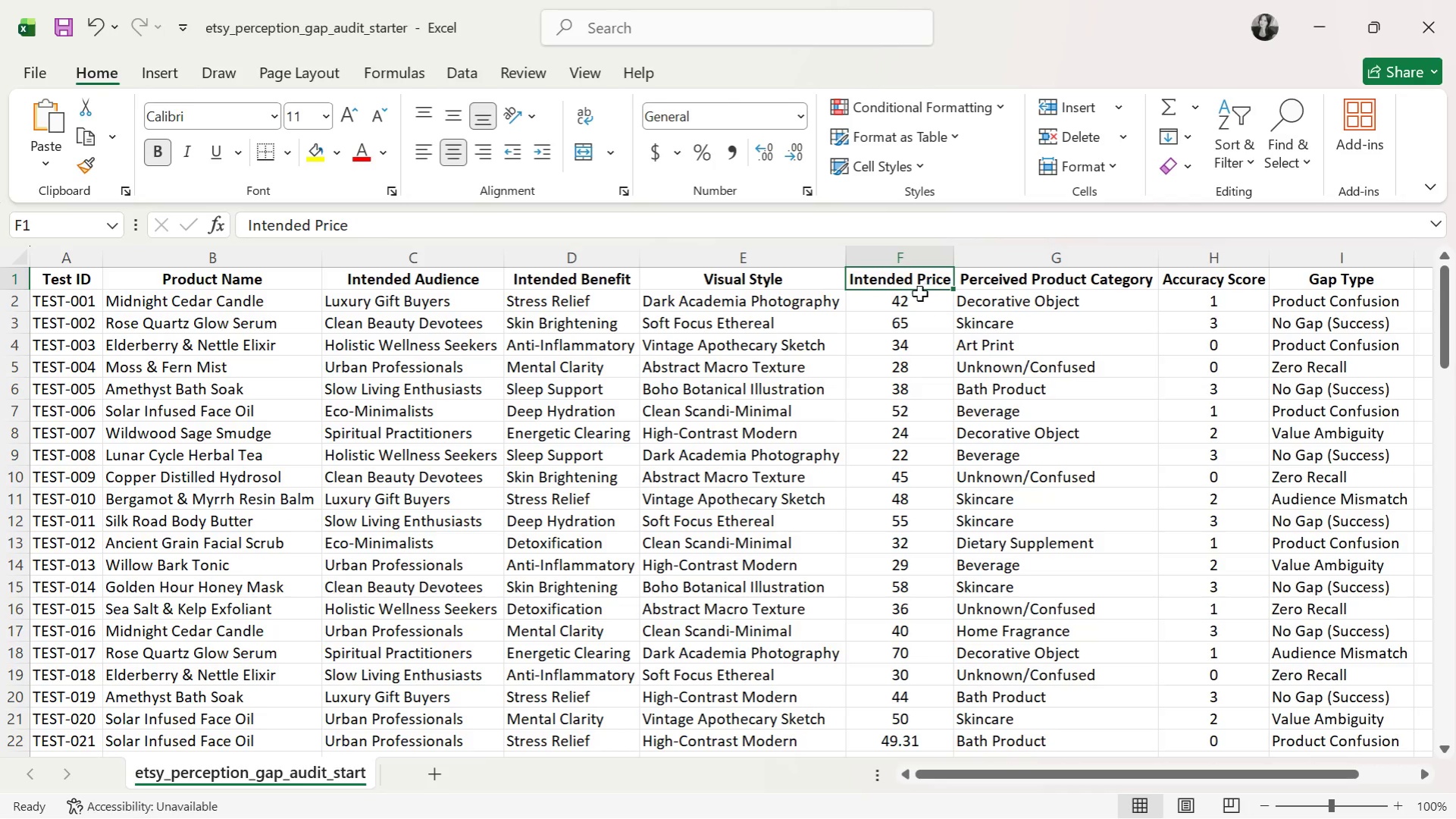 
left_click([1004, 281])
 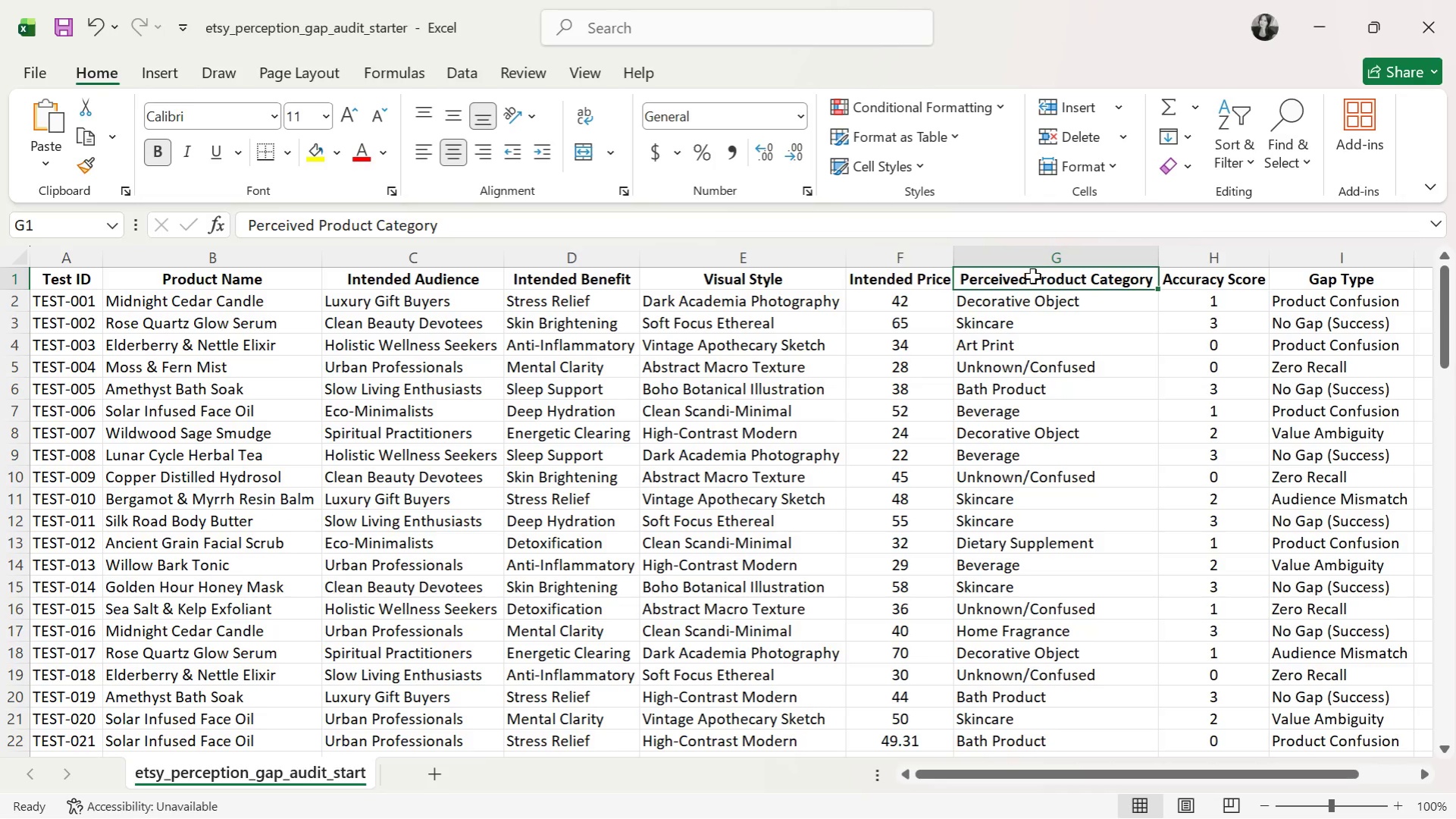 
double_click([1036, 278])
 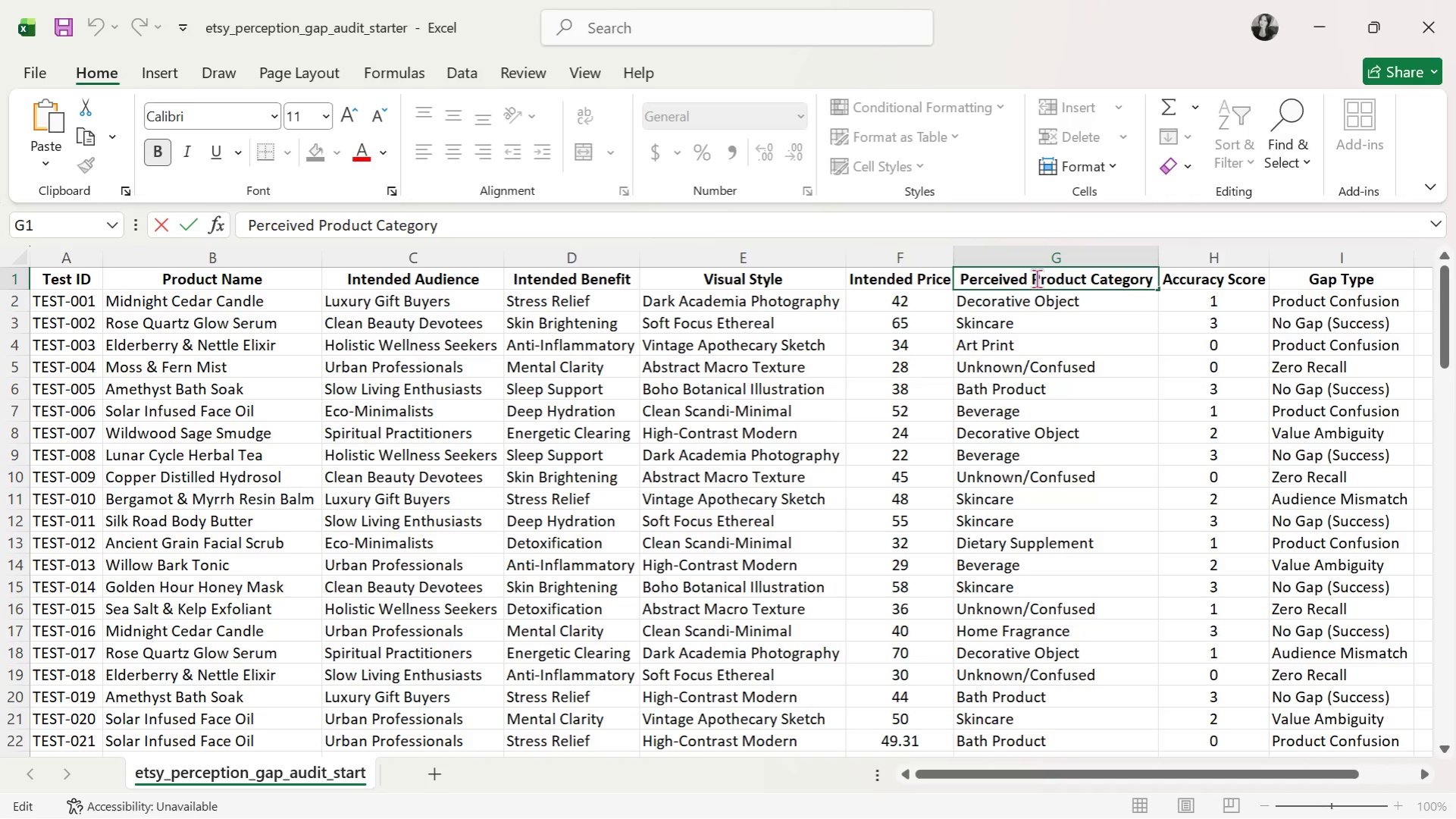 
triple_click([1036, 278])
 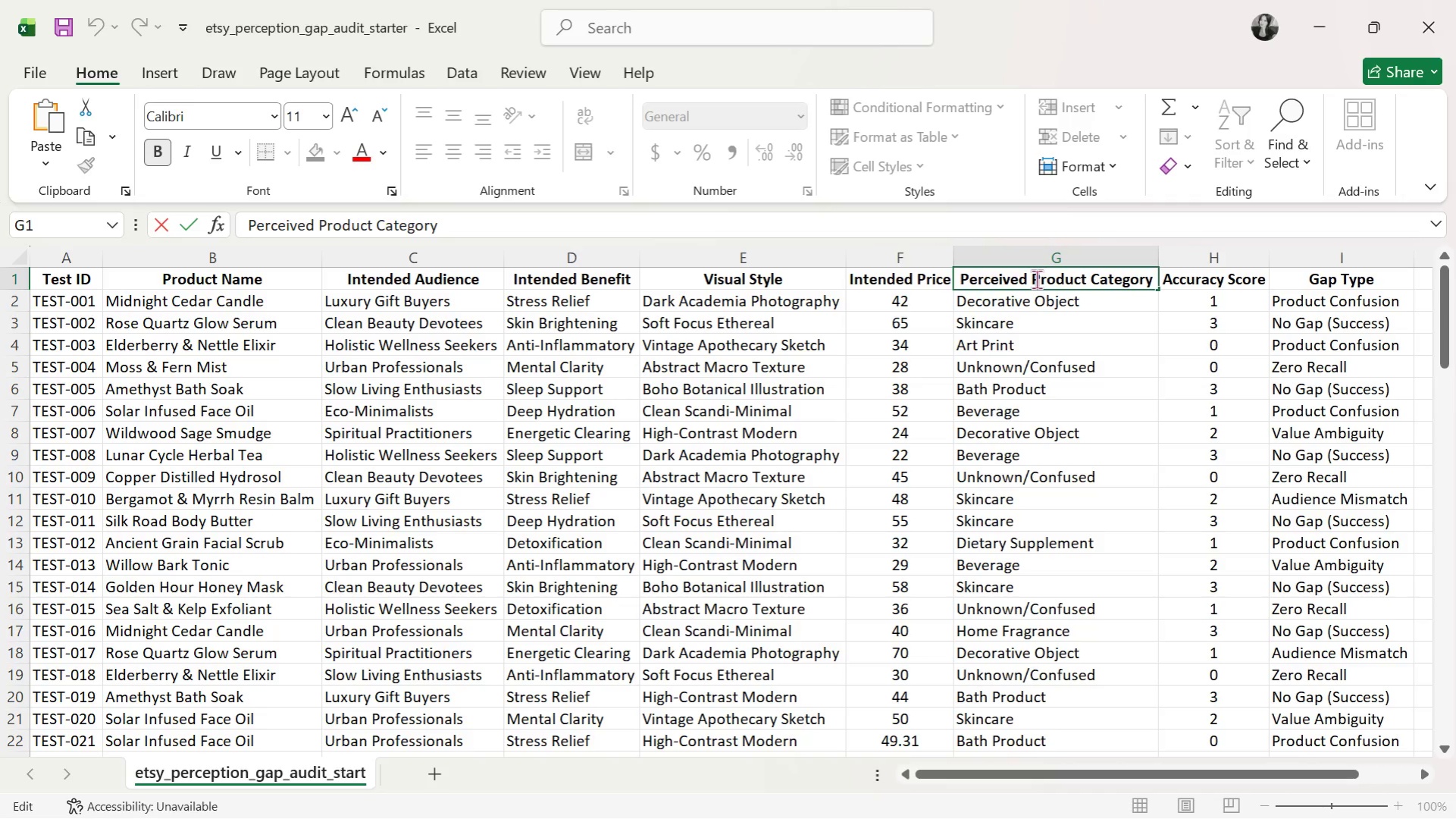 
triple_click([1036, 279])
 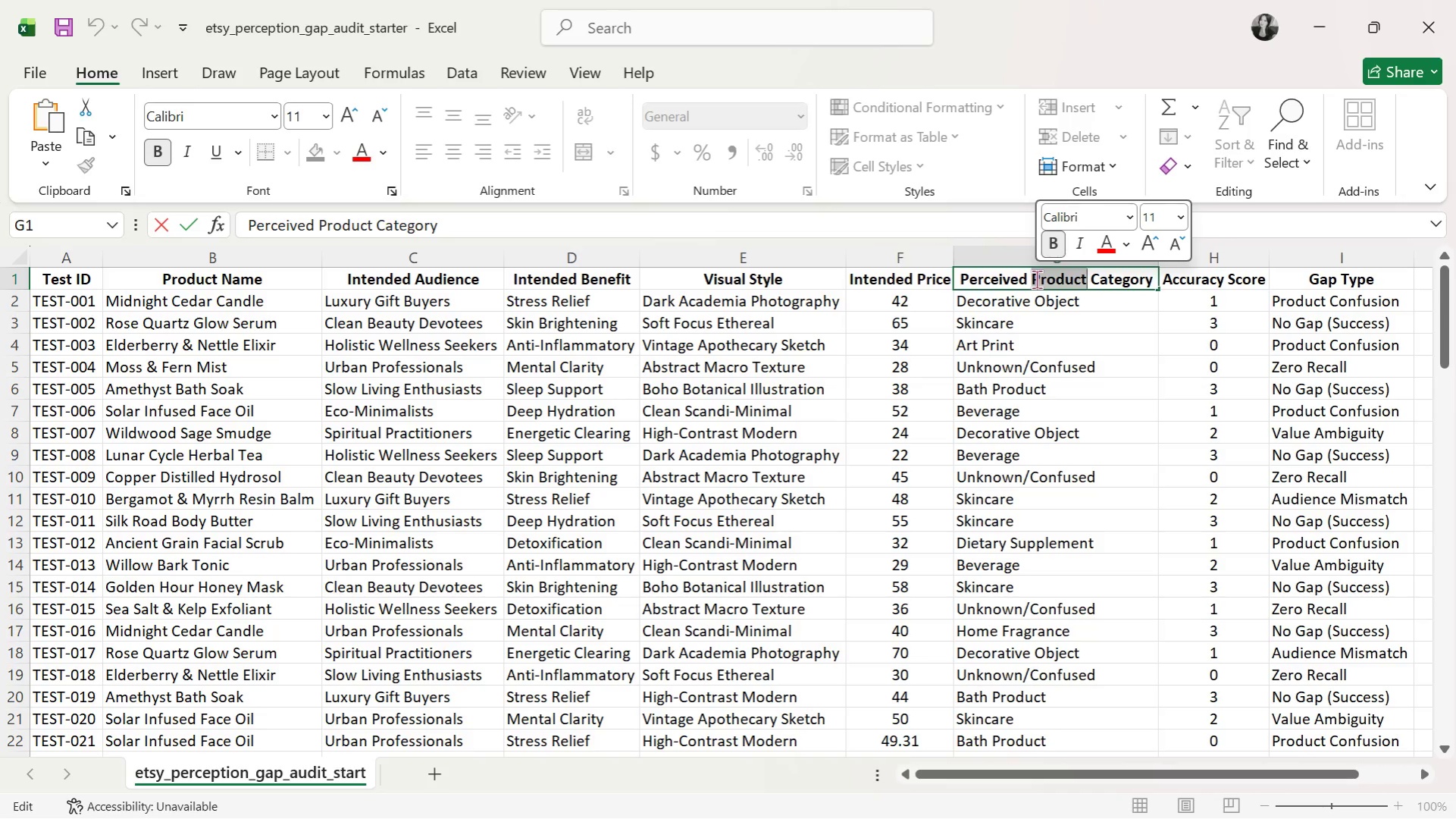 
triple_click([1036, 279])
 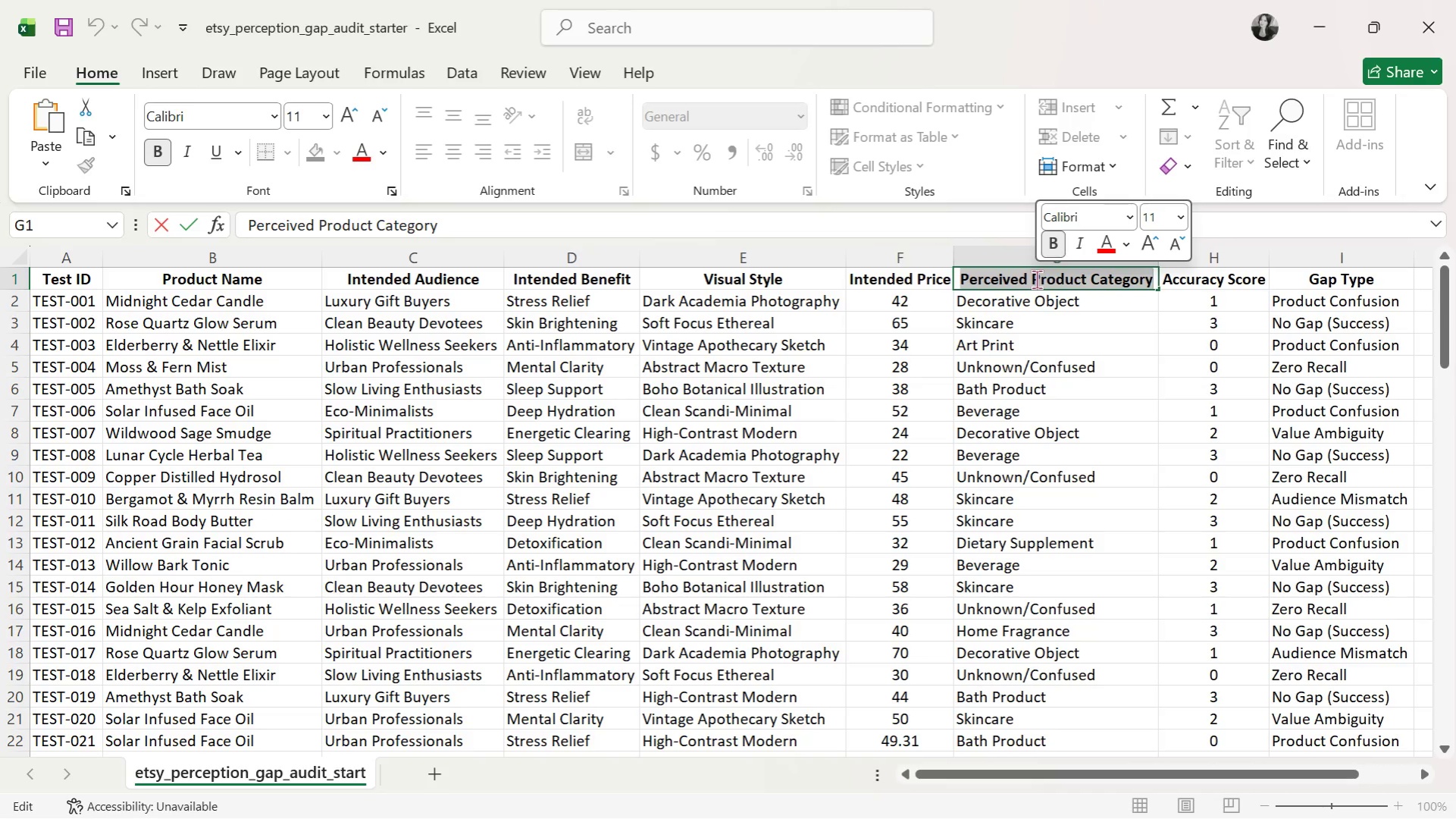 
key(Alt+Tab)